 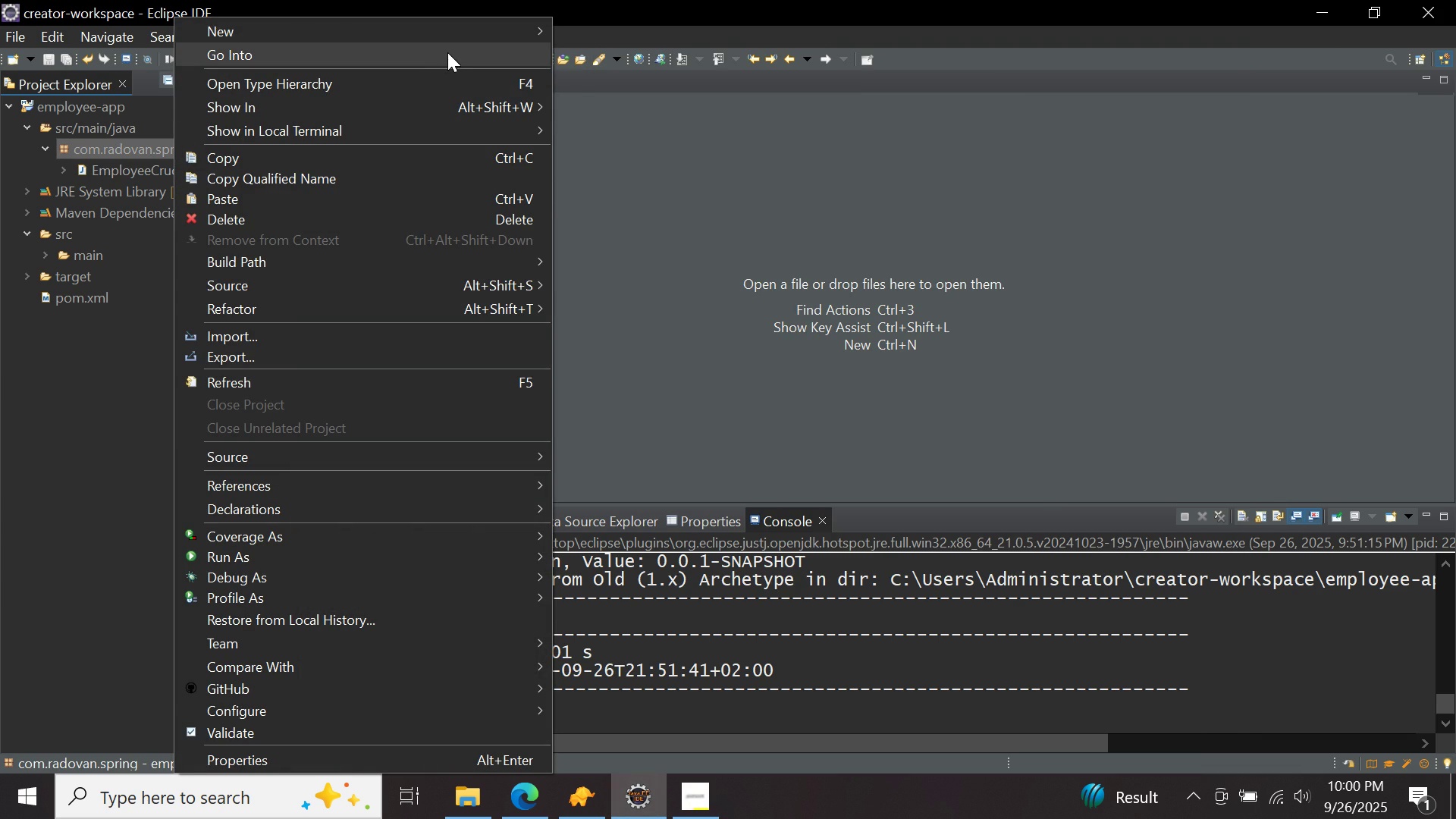 
left_click([645, 199])
 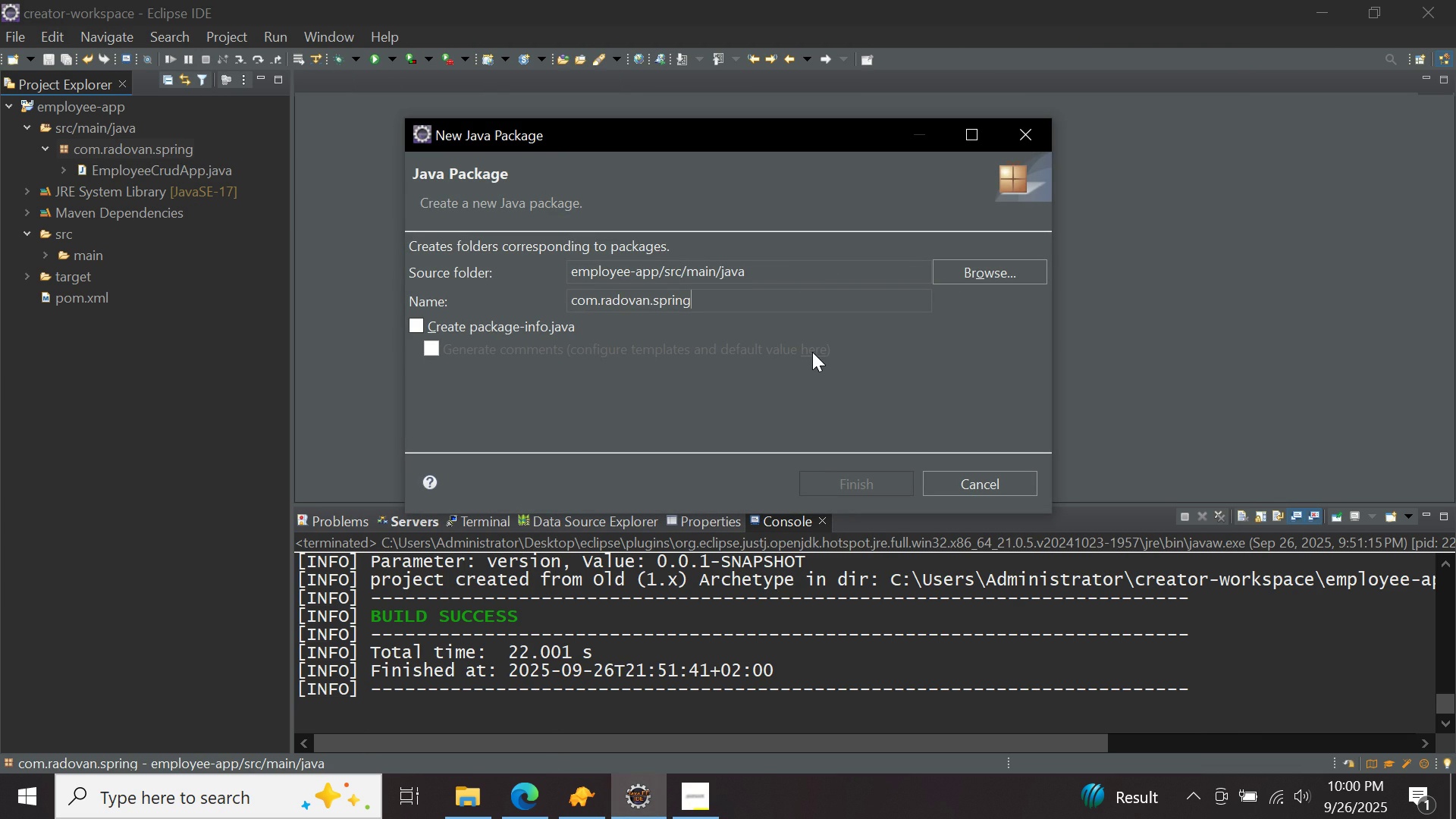 
type(.entity)
 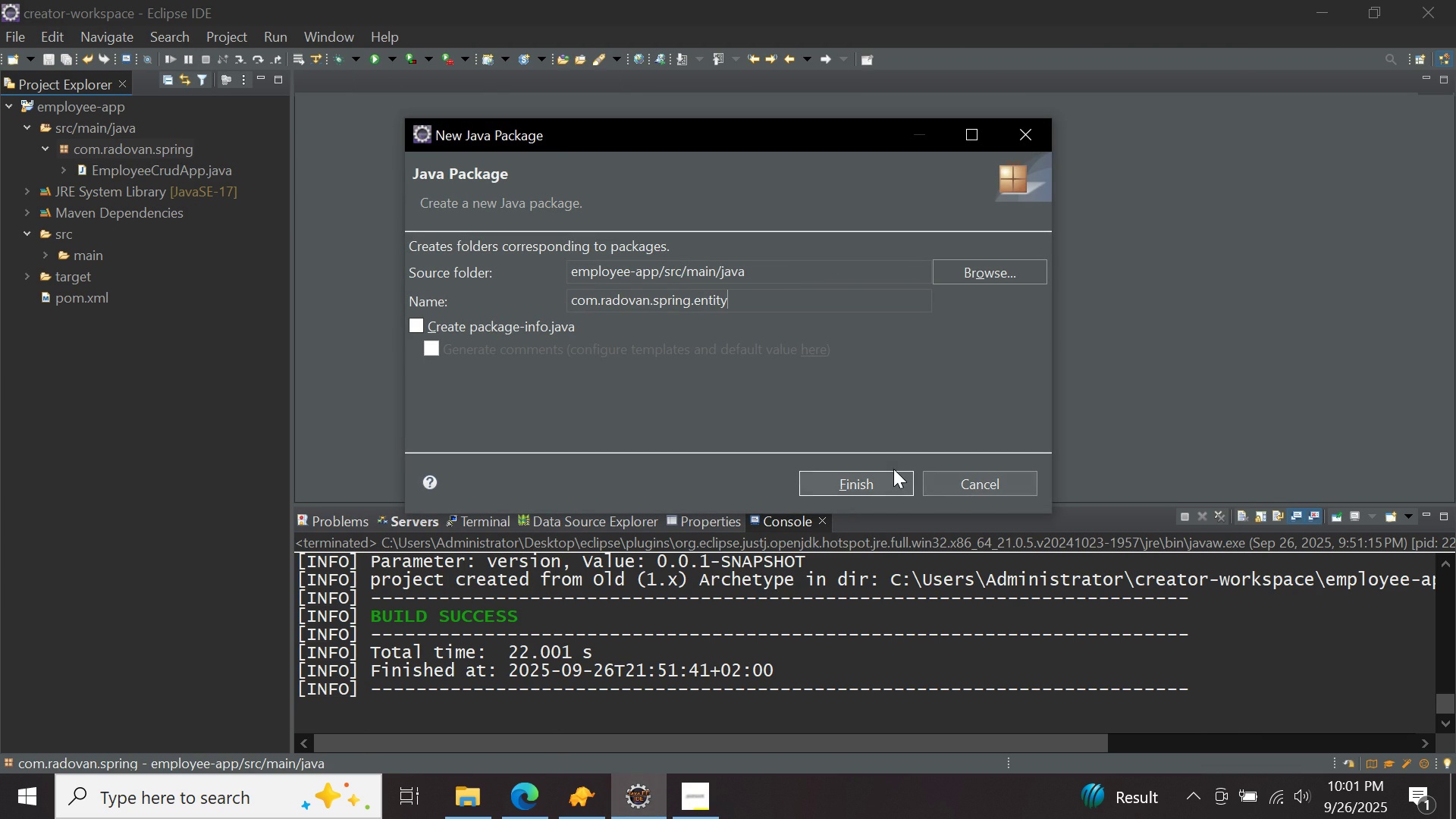 
double_click([889, 475])
 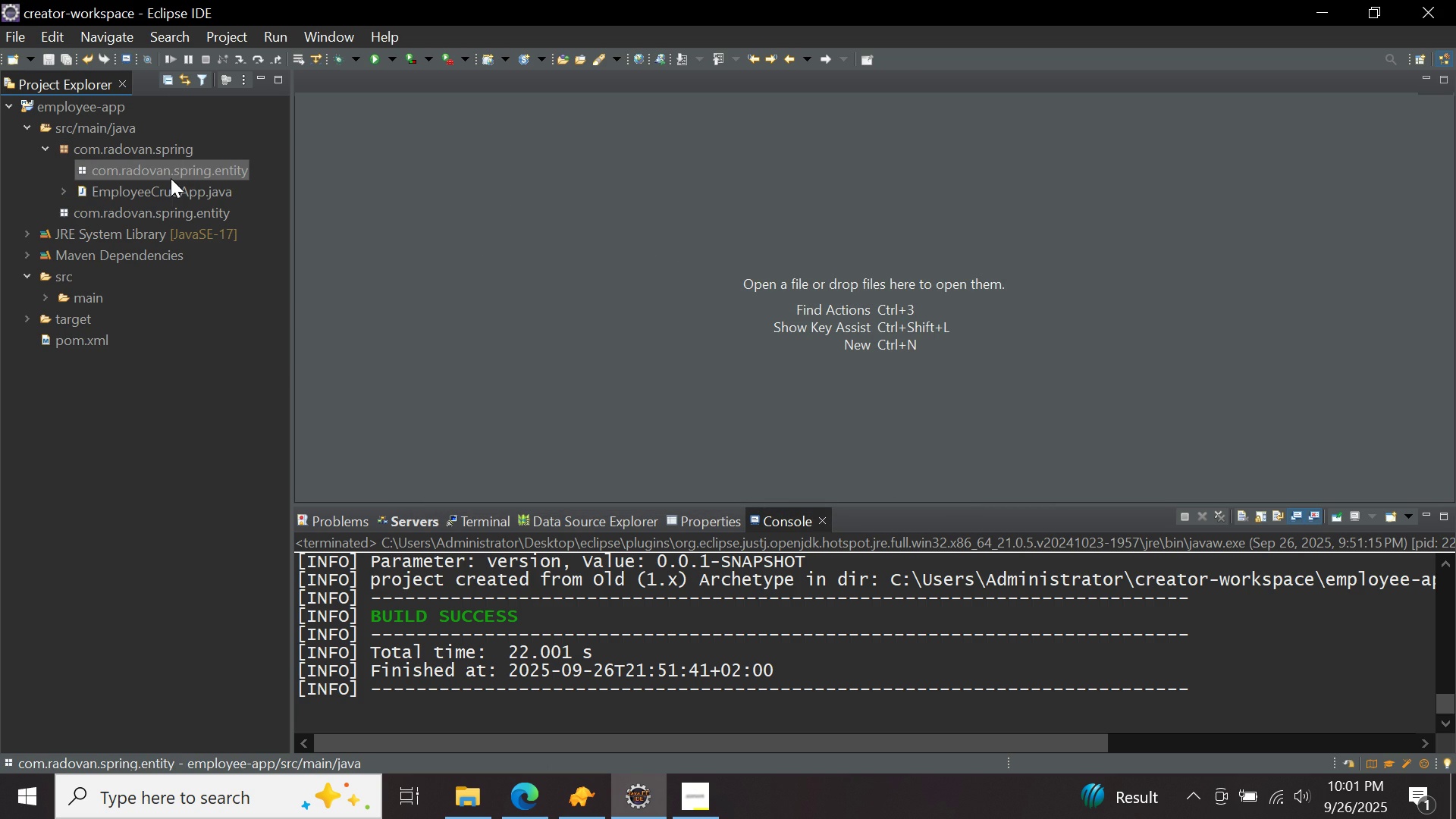 
right_click([171, 178])
 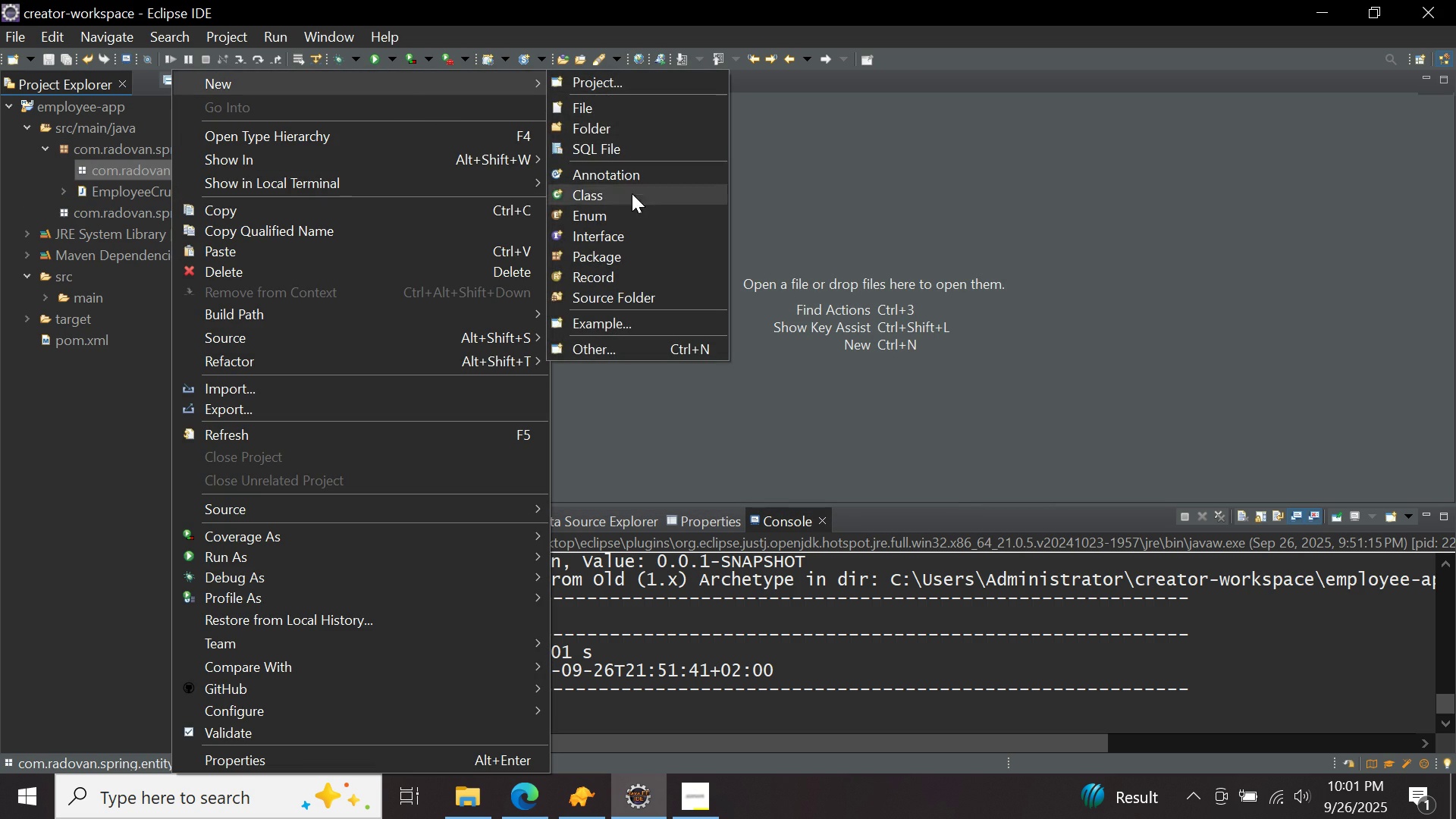 
left_click([632, 198])
 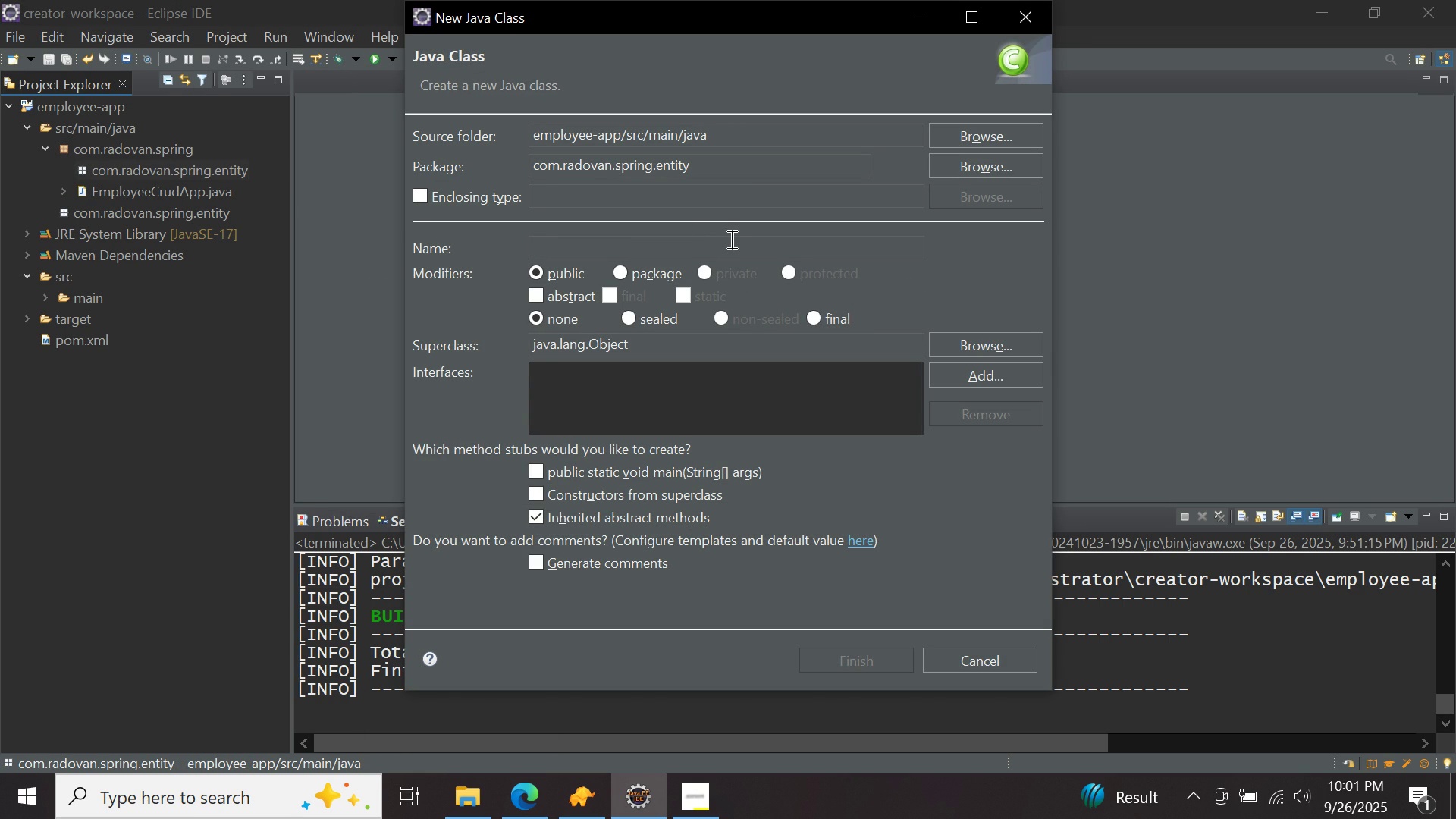 
type(EmployeeEntity)
 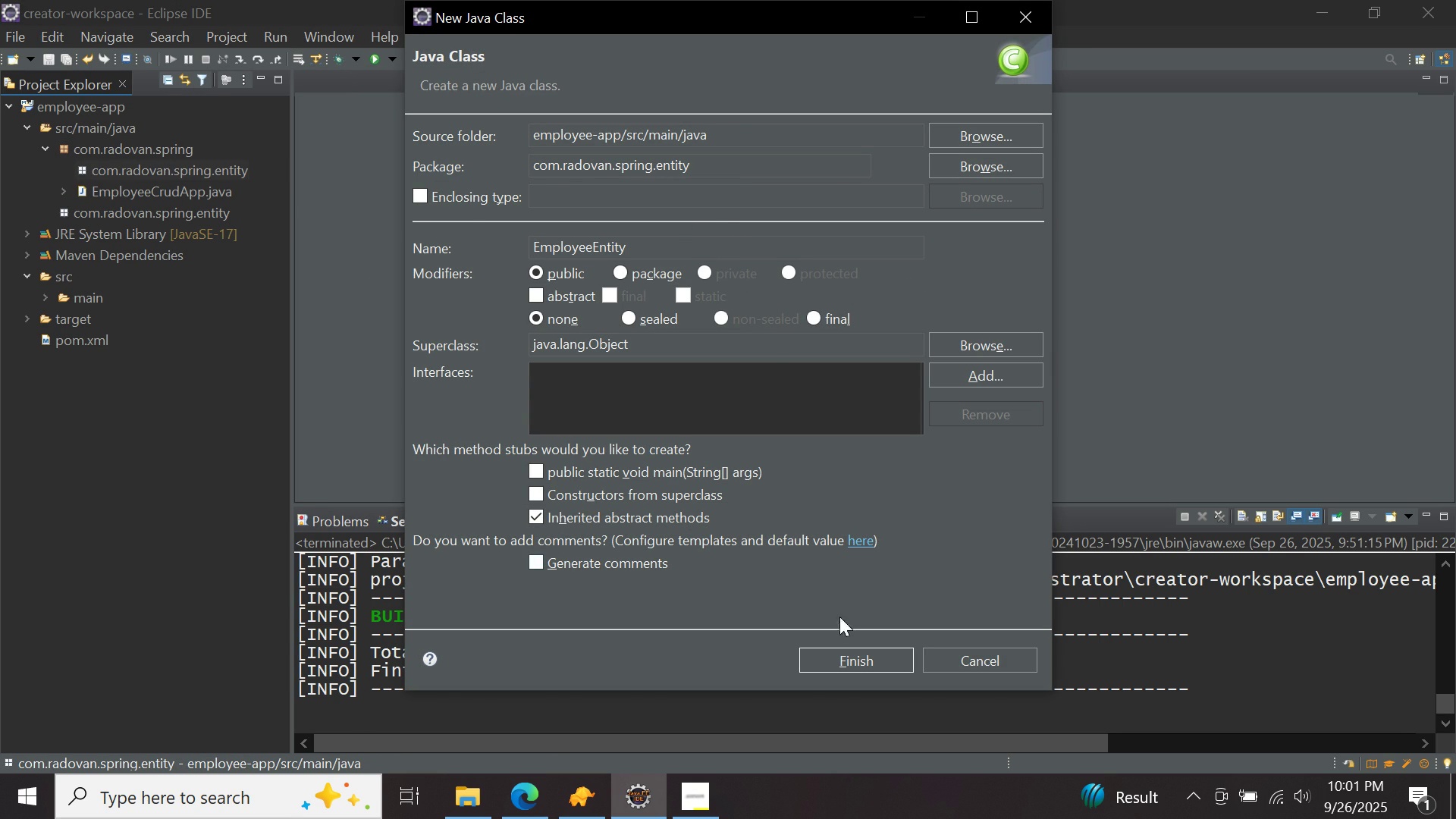 
double_click([852, 657])
 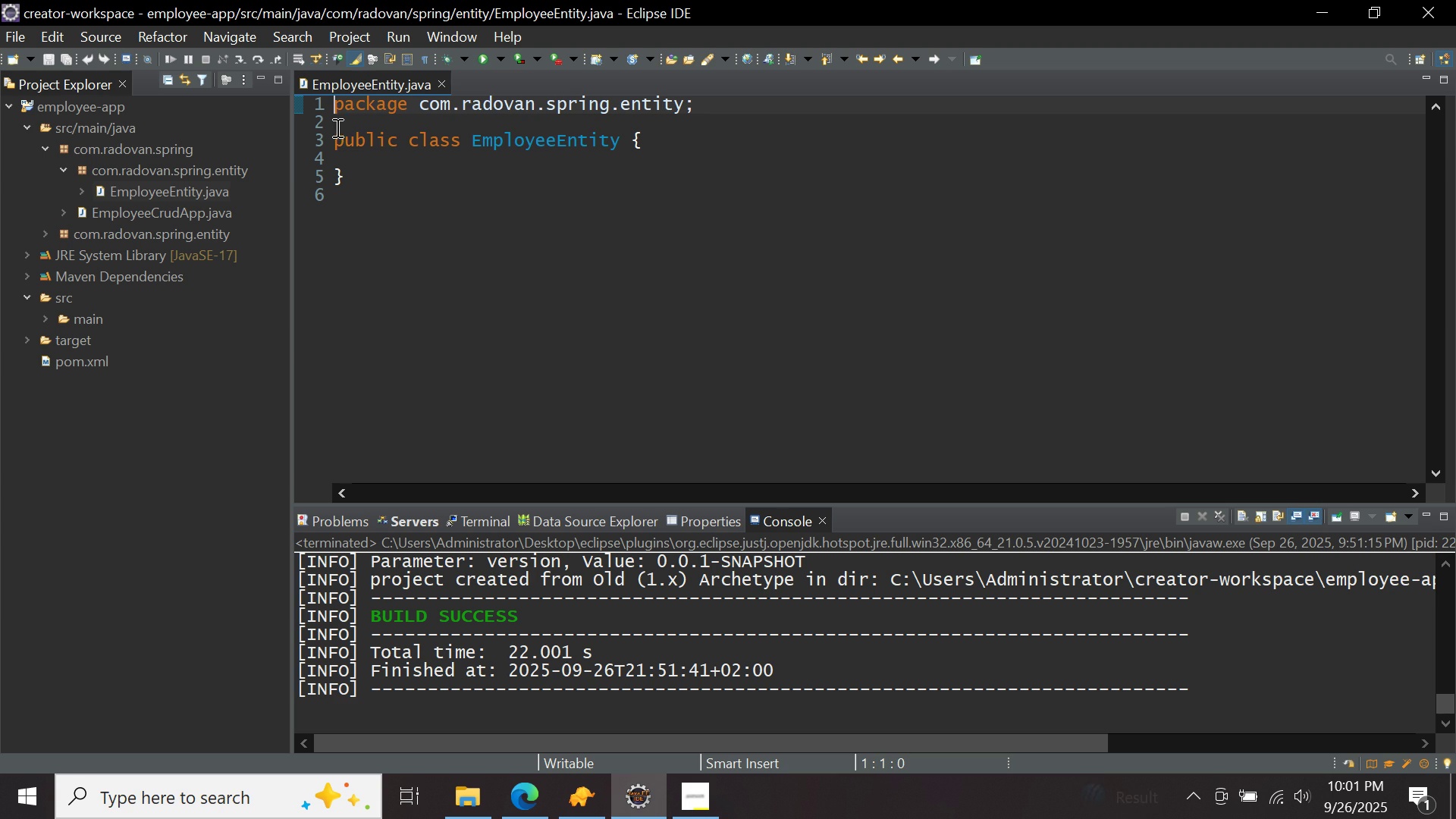 
double_click([352, 116])
 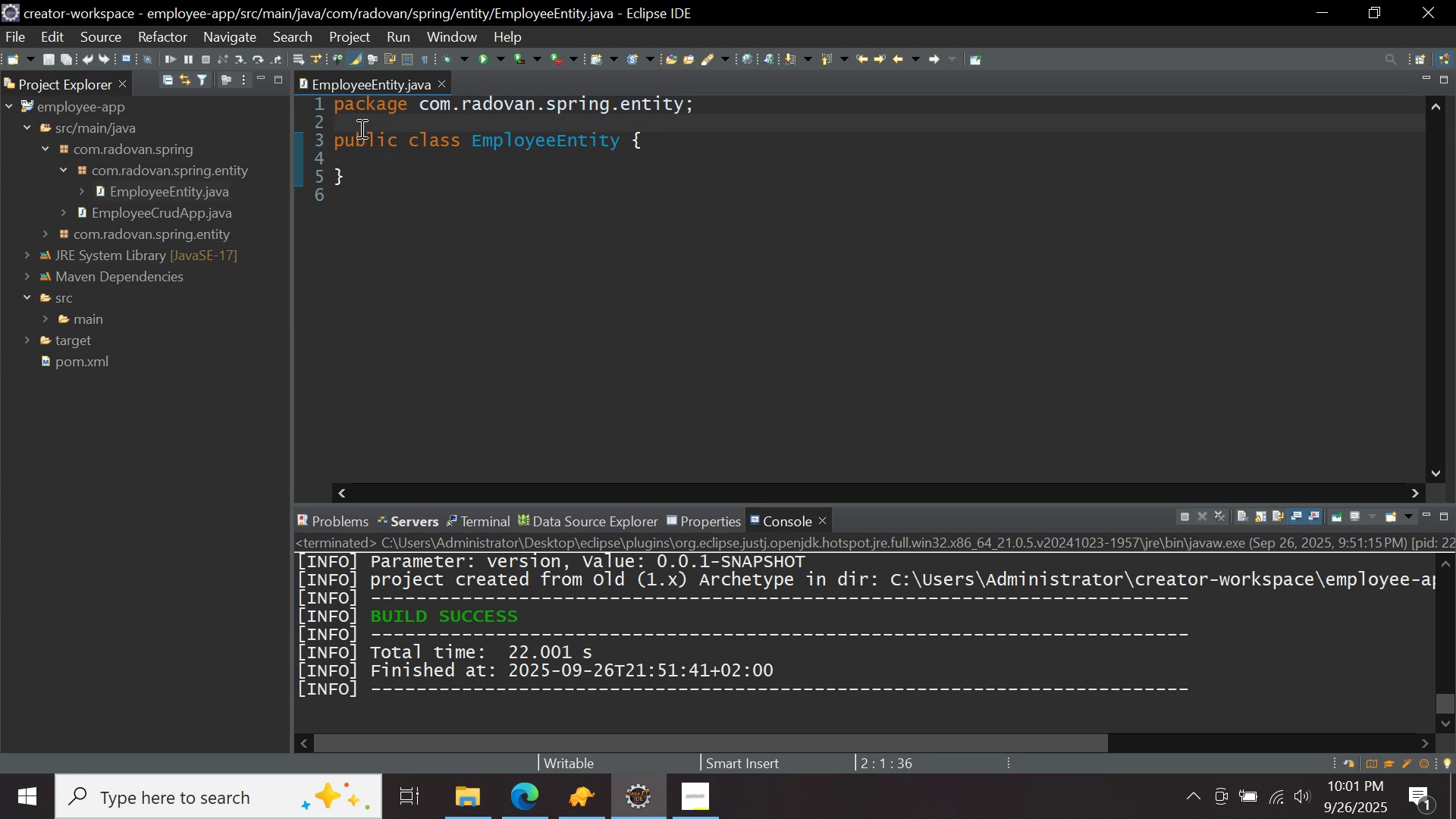 
key(Enter)